 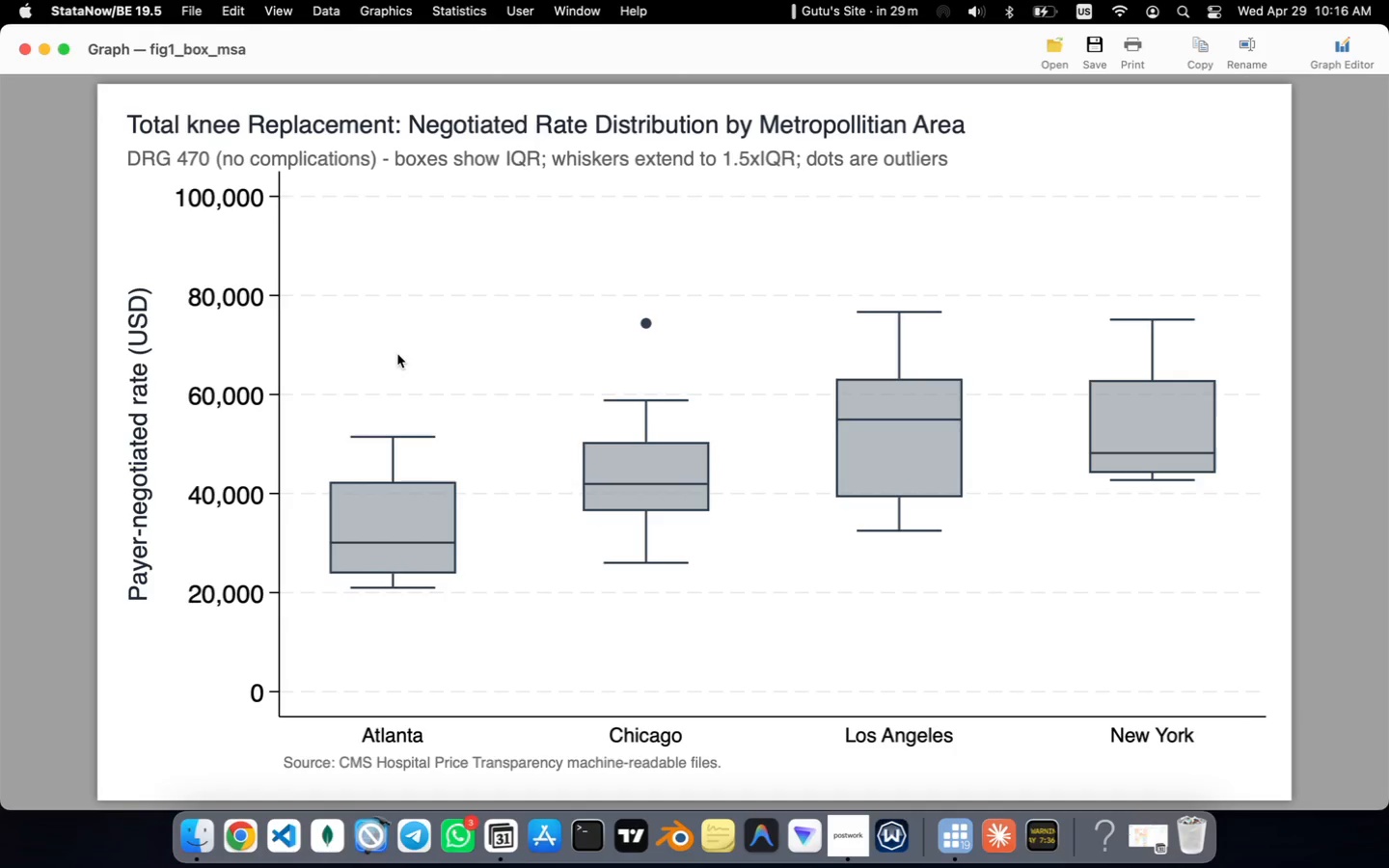 
left_click([23, 48])
 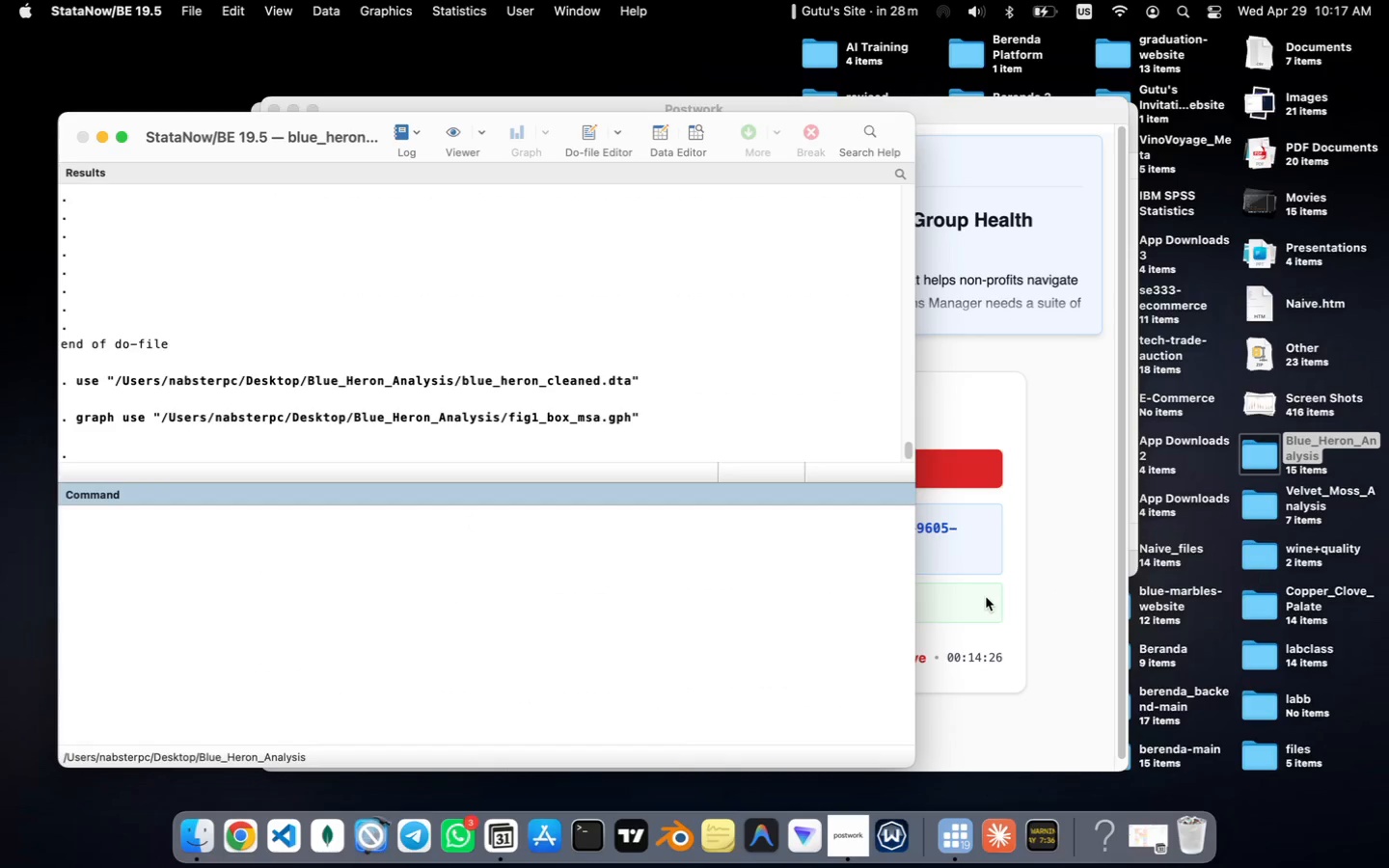 
key(Meta+Tab)
 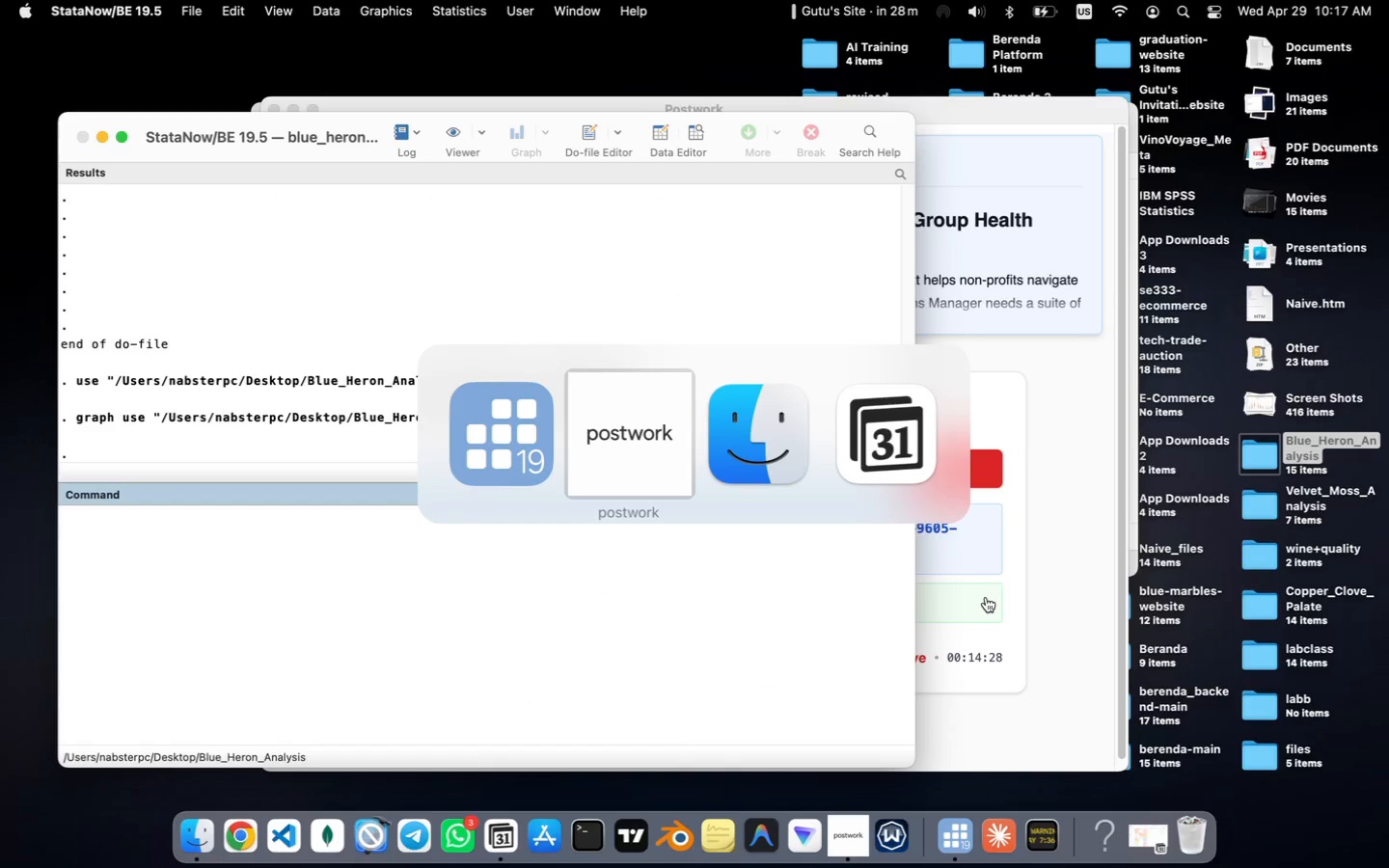 
key(Meta+Tab)
 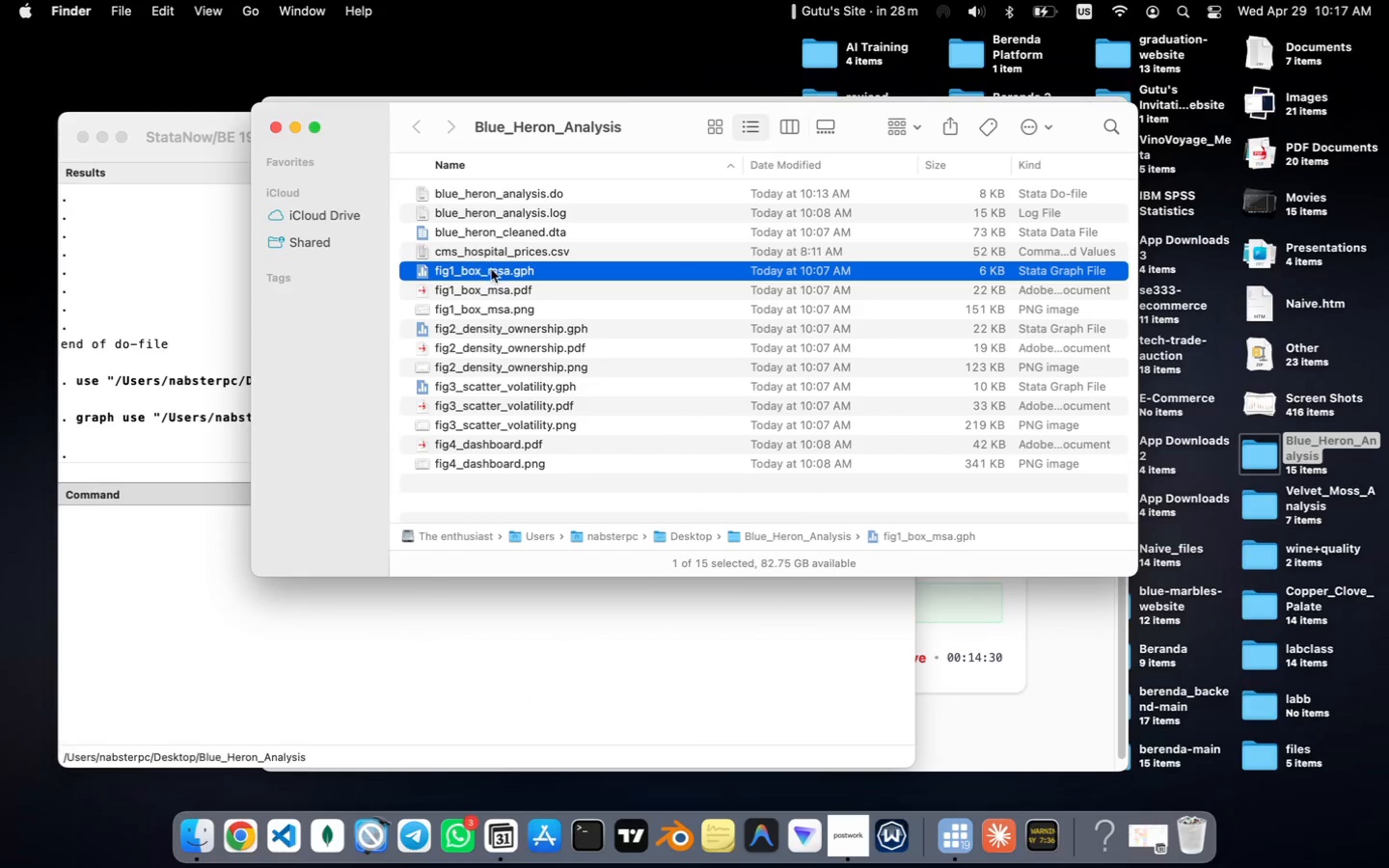 
left_click([500, 289])
 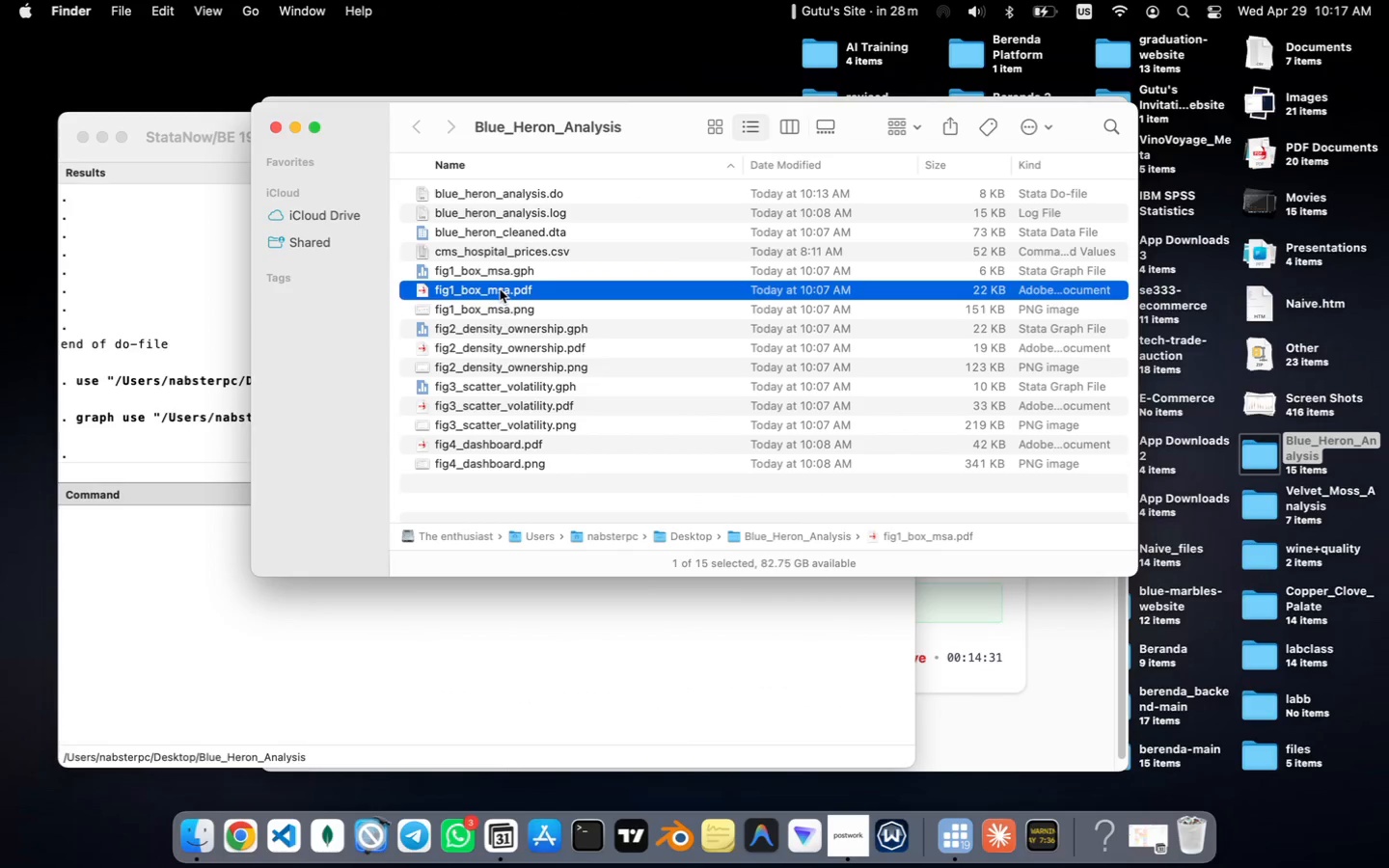 
right_click([500, 289])